 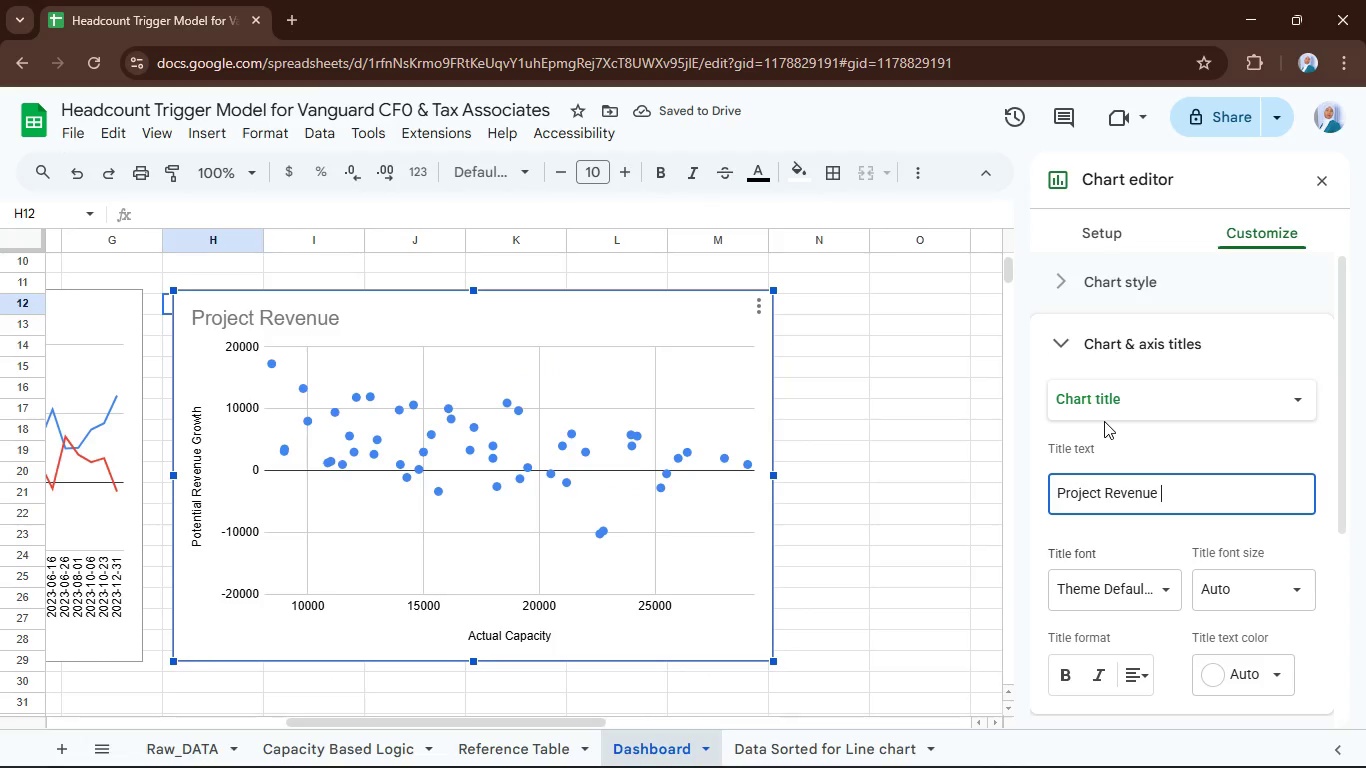 
hold_key(key=ShiftRight, duration=0.31)
 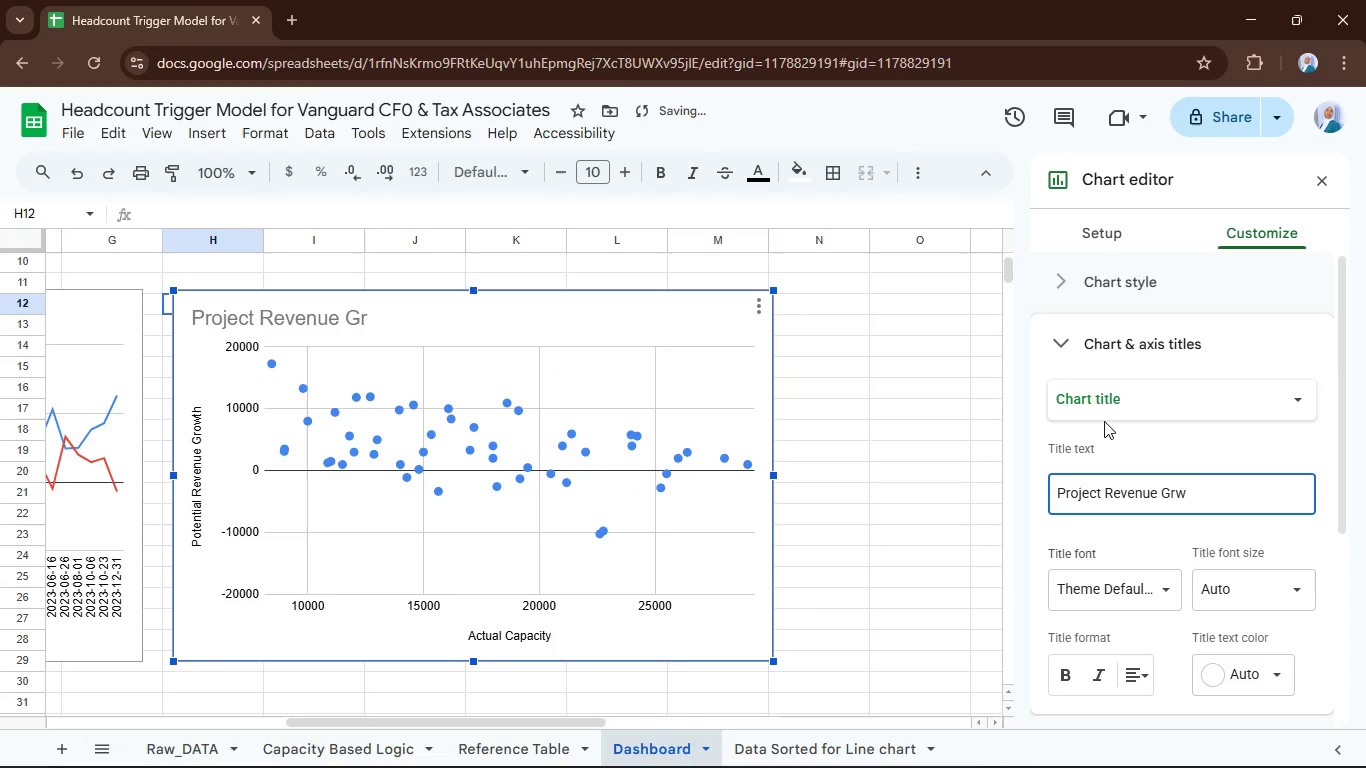 
wait(8.11)
 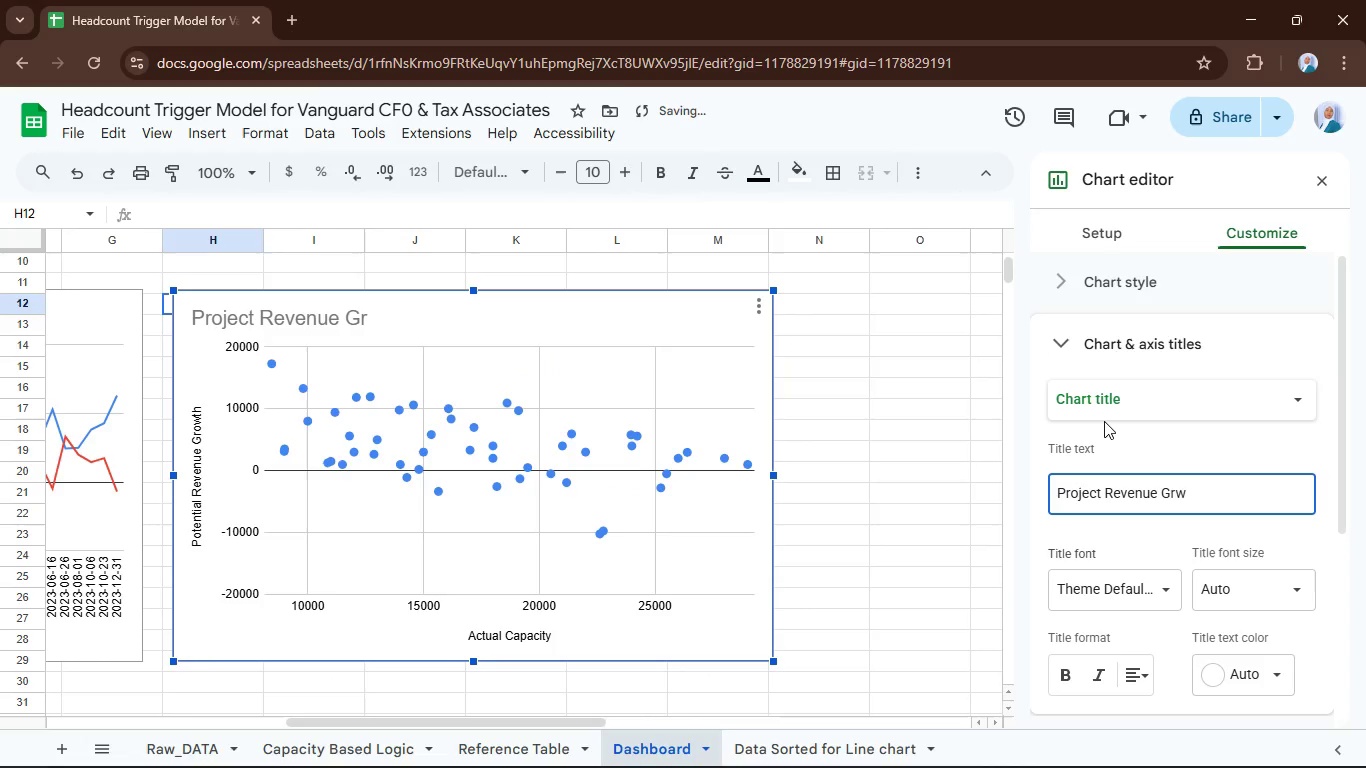 
key(Alt+AltLeft)
 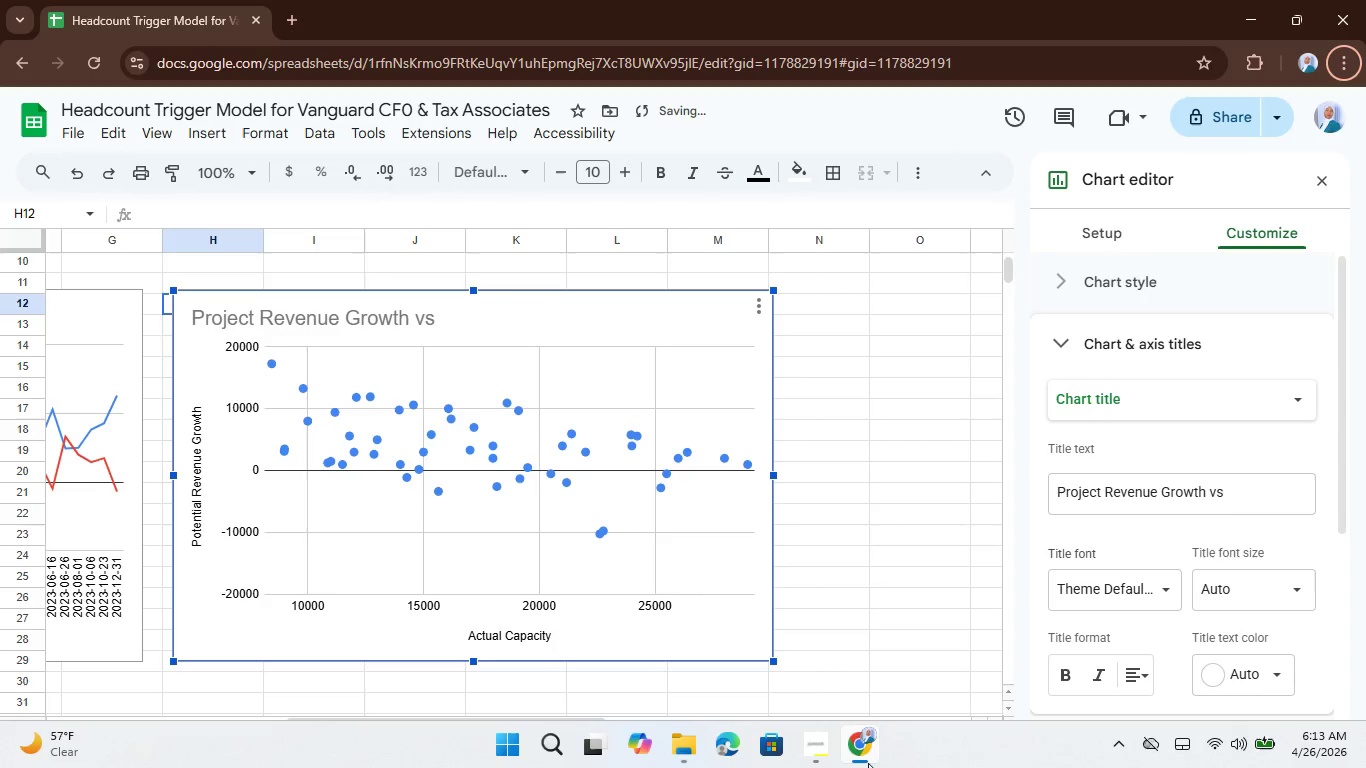 
left_click([805, 746])